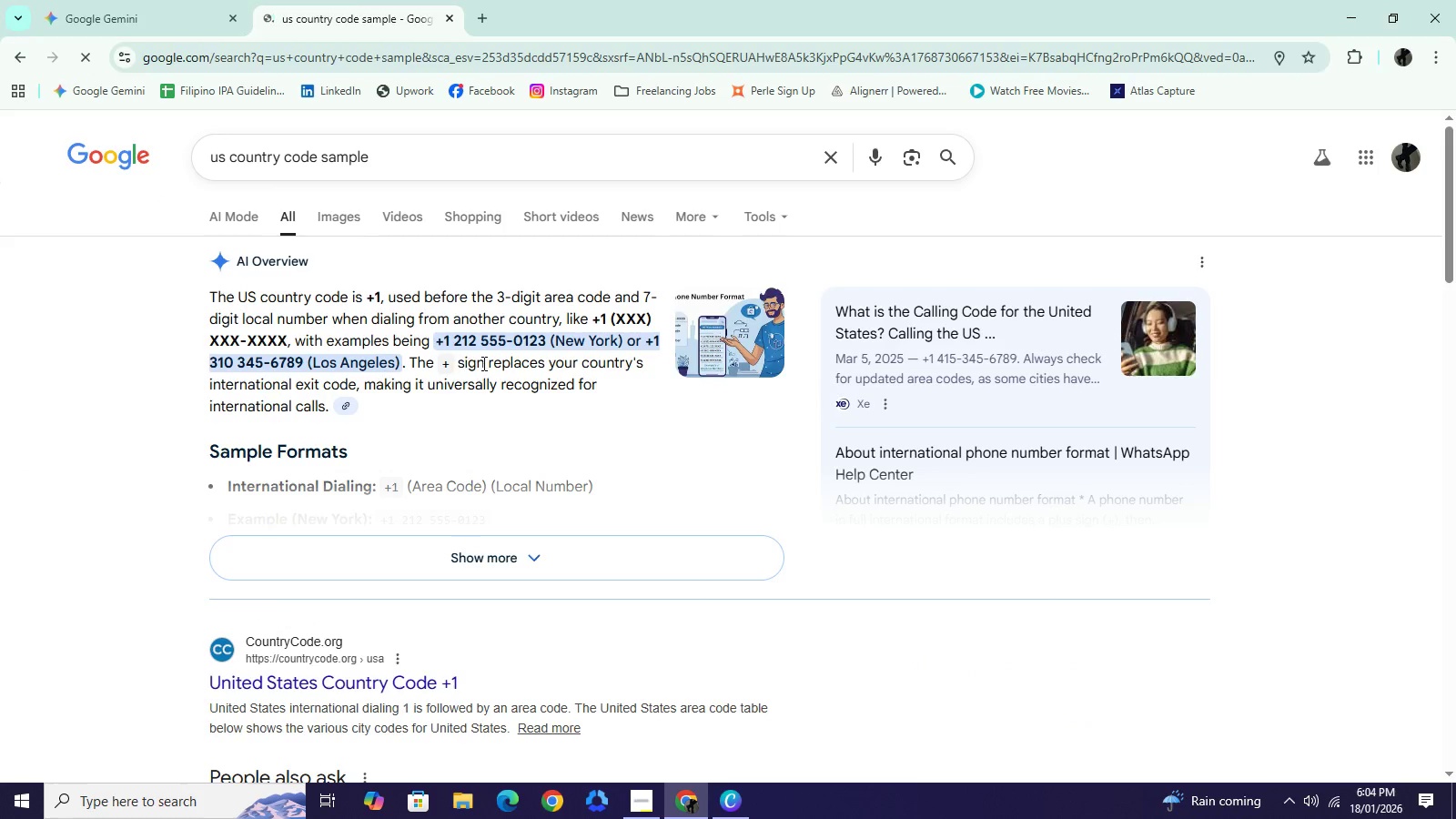 
left_click_drag(start_coordinate=[463, 361], to_coordinate=[468, 361])
 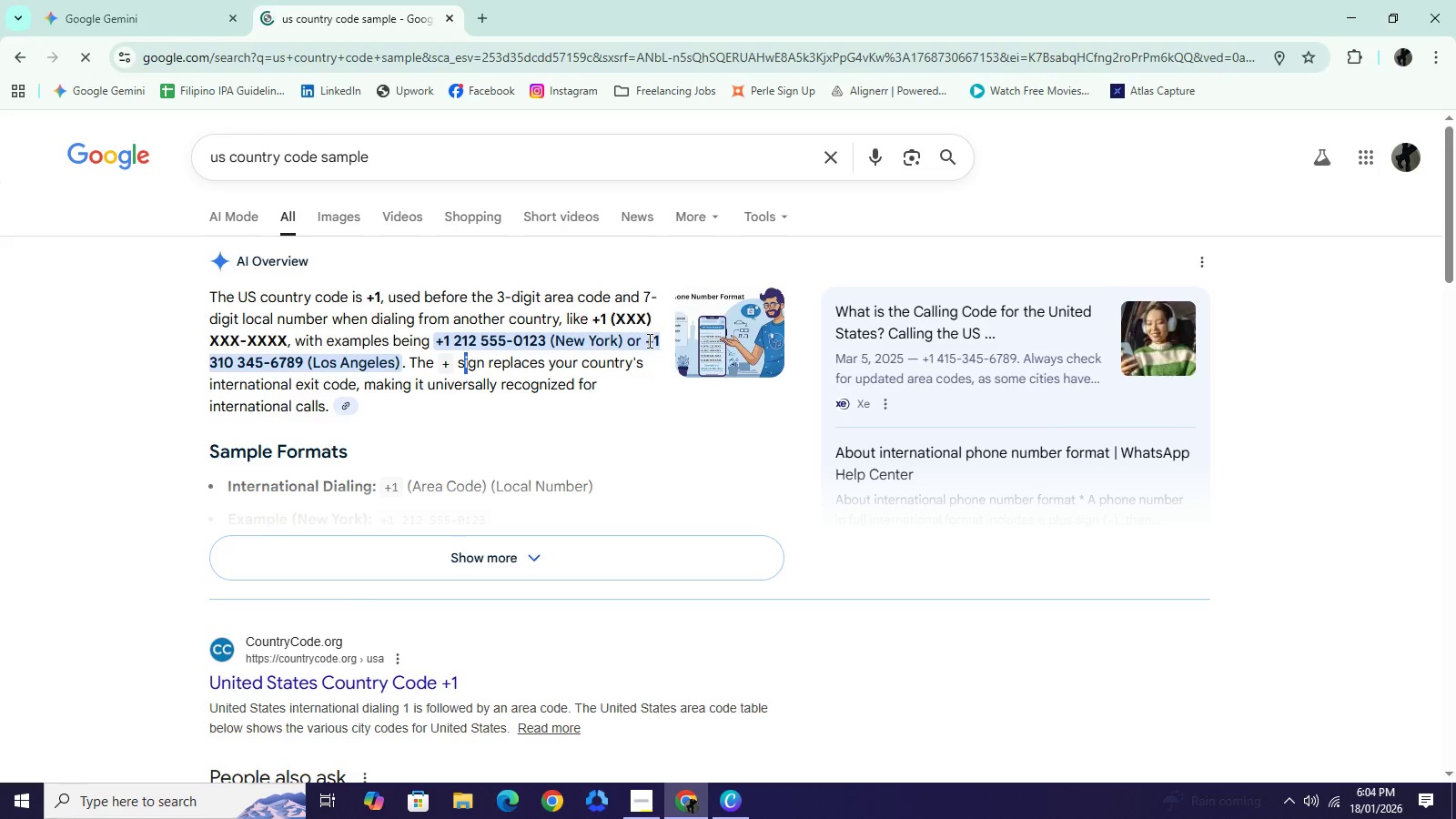 
left_click_drag(start_coordinate=[648, 340], to_coordinate=[301, 372])
 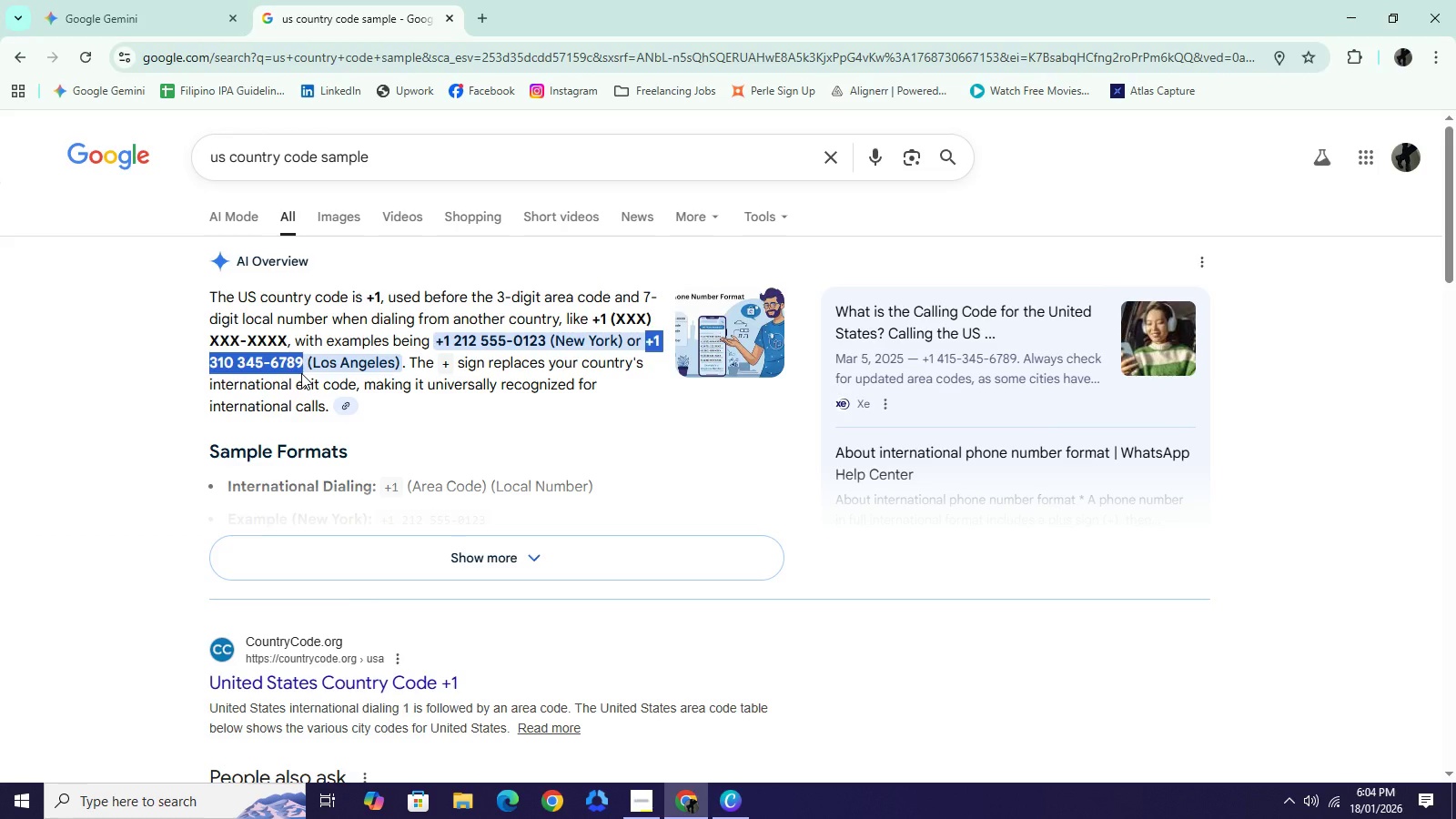 
key(Control+C)
 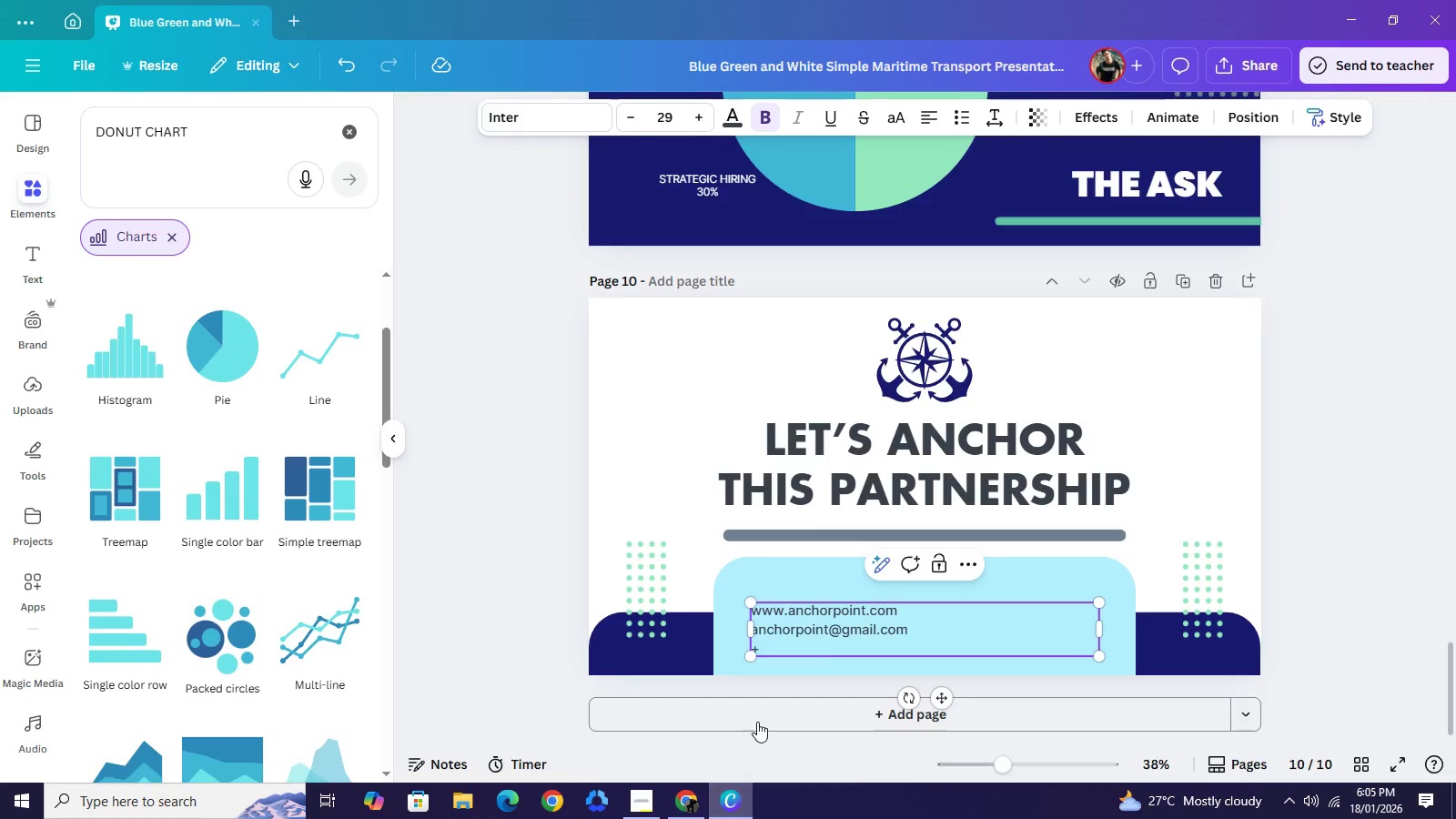 
wait(5.03)
 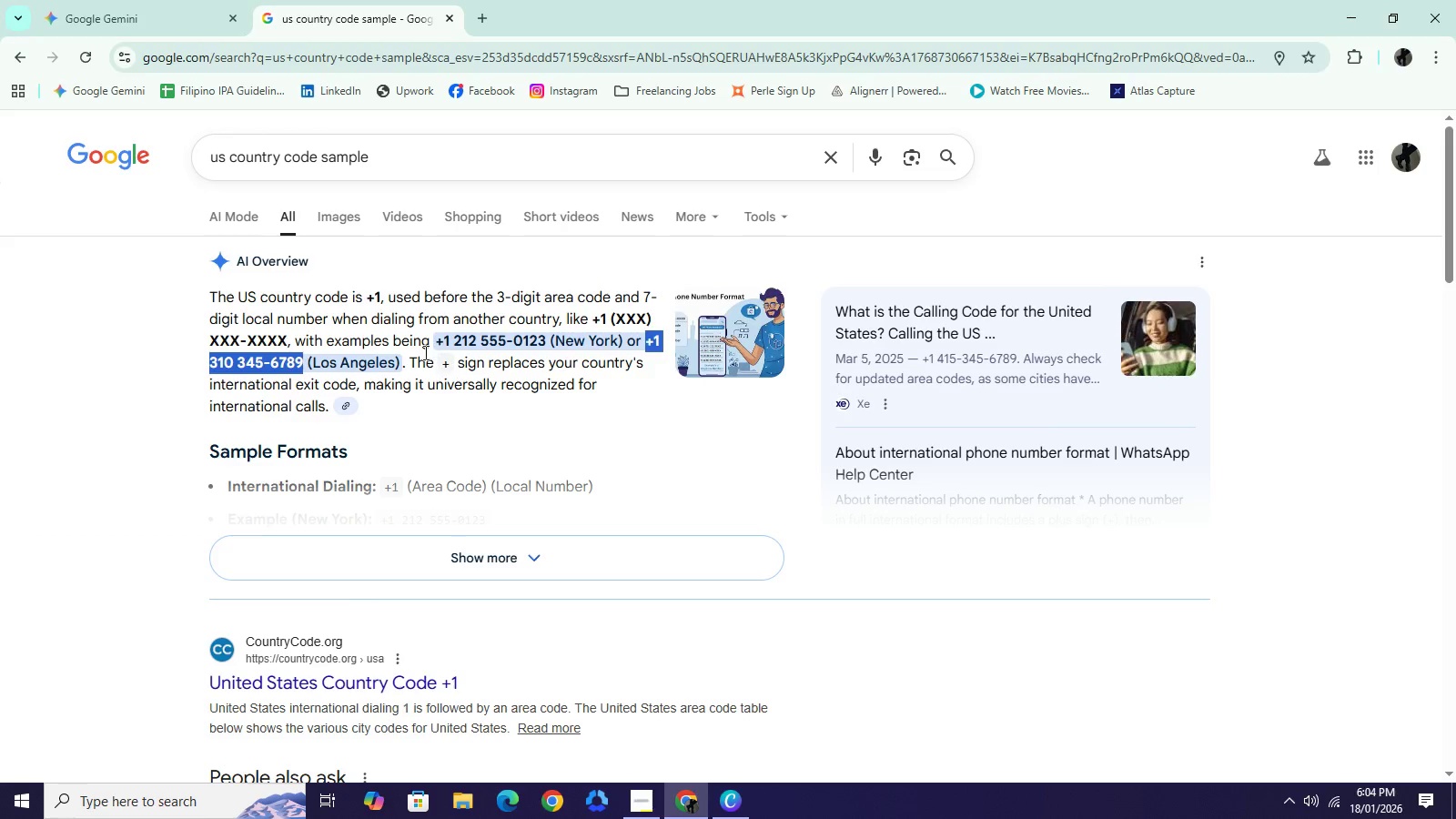 
left_click([821, 642])
 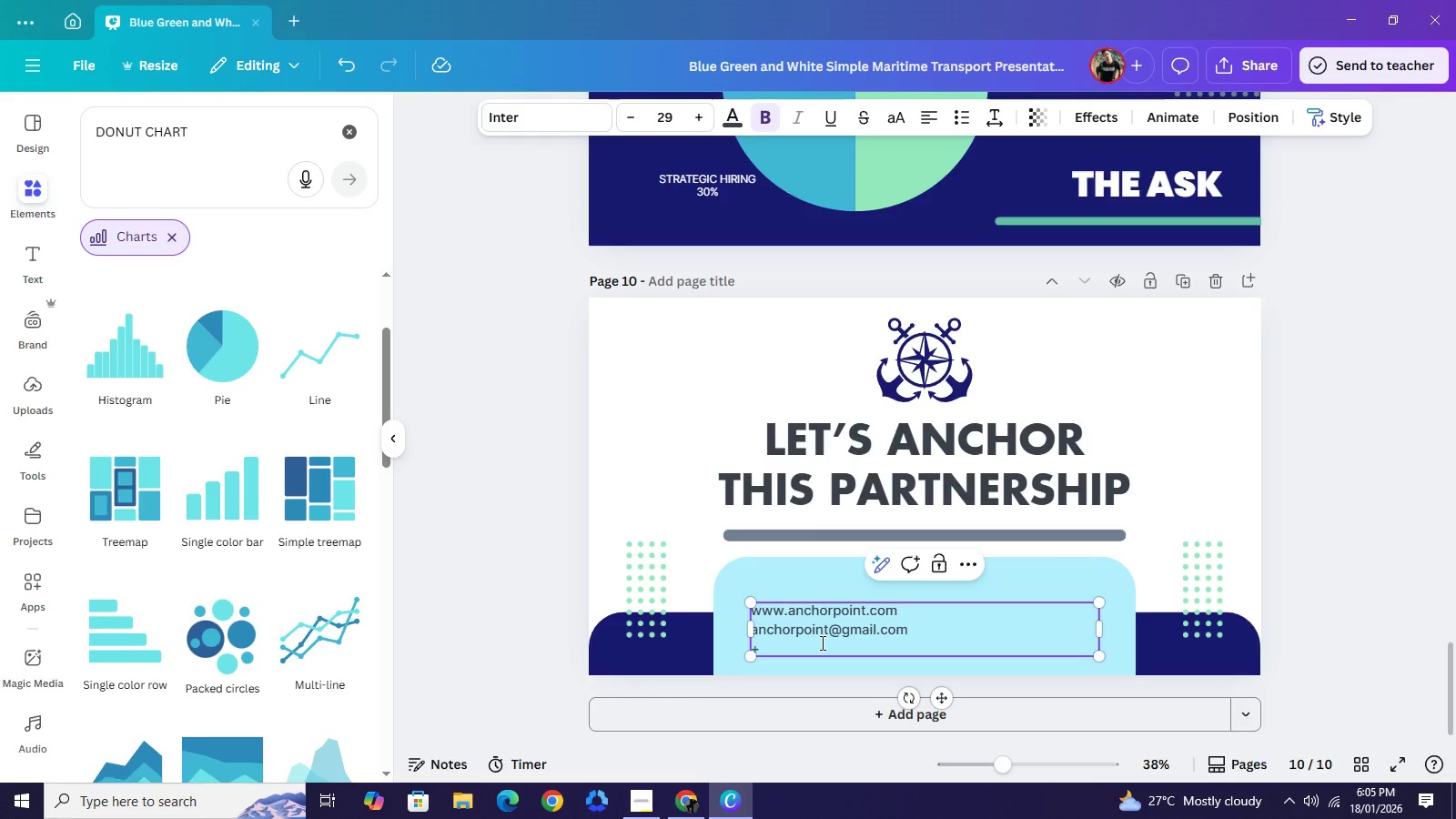 
key(Control+V)
 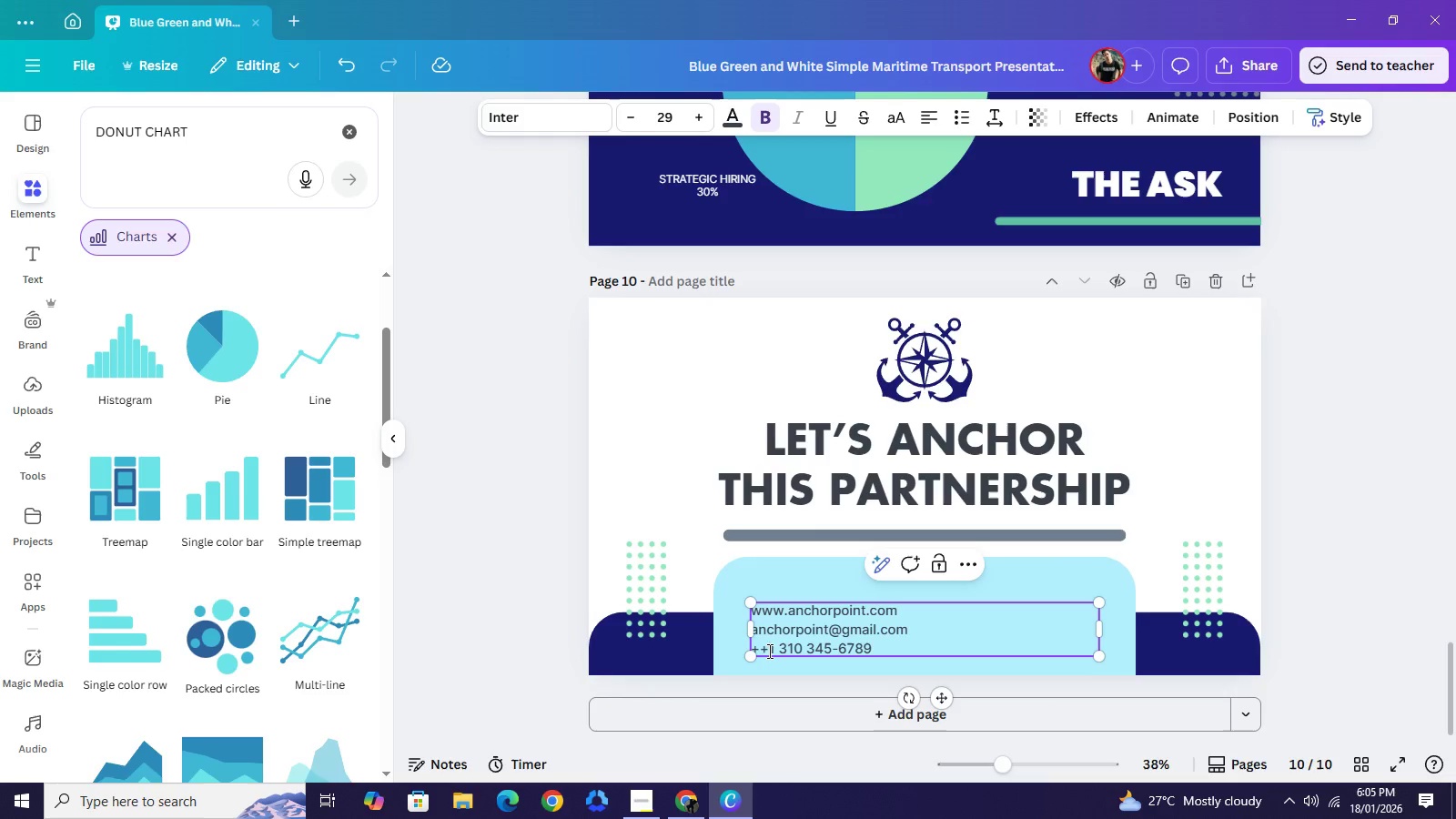 
key(Backspace)
 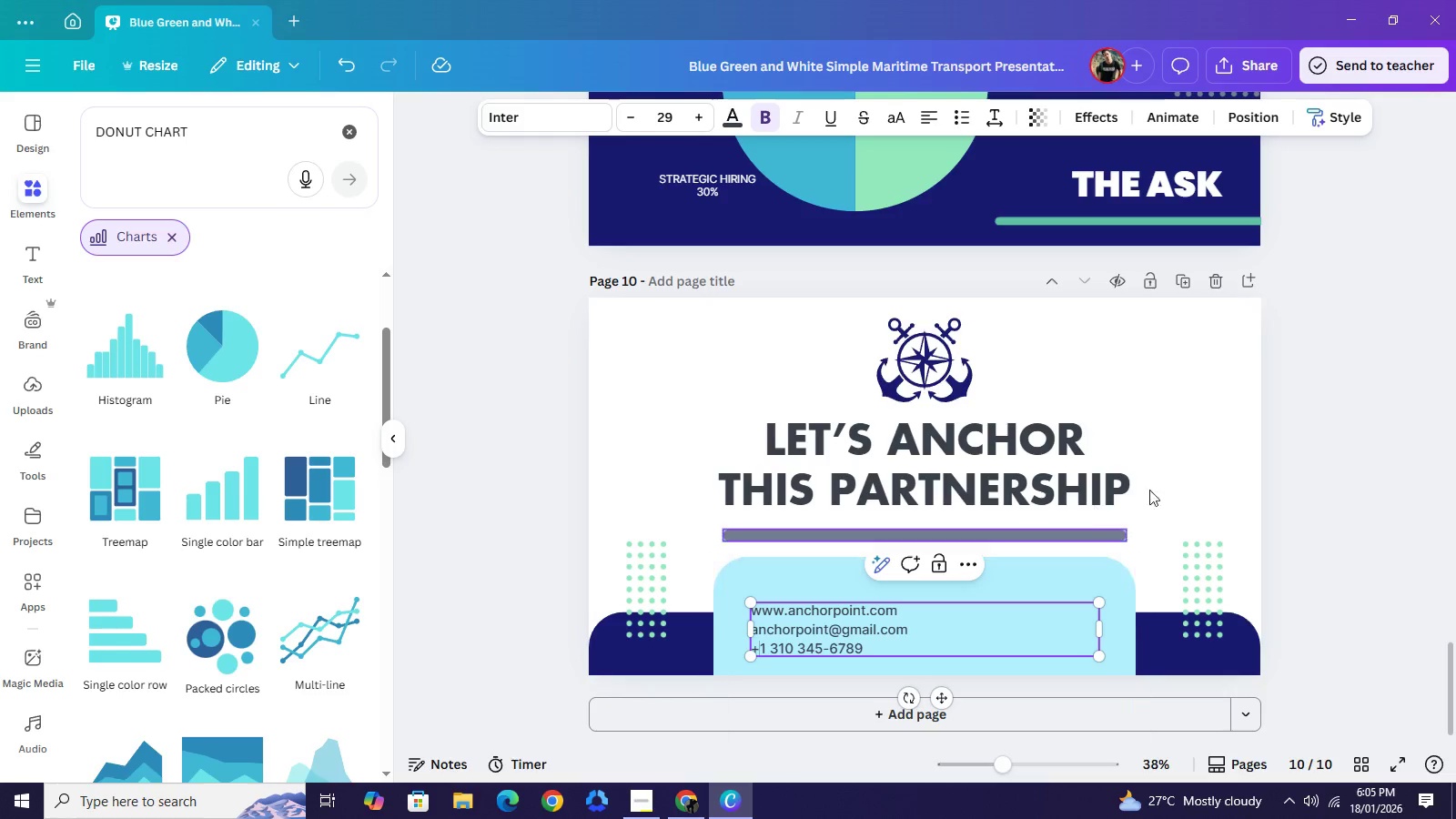 
left_click([1313, 443])
 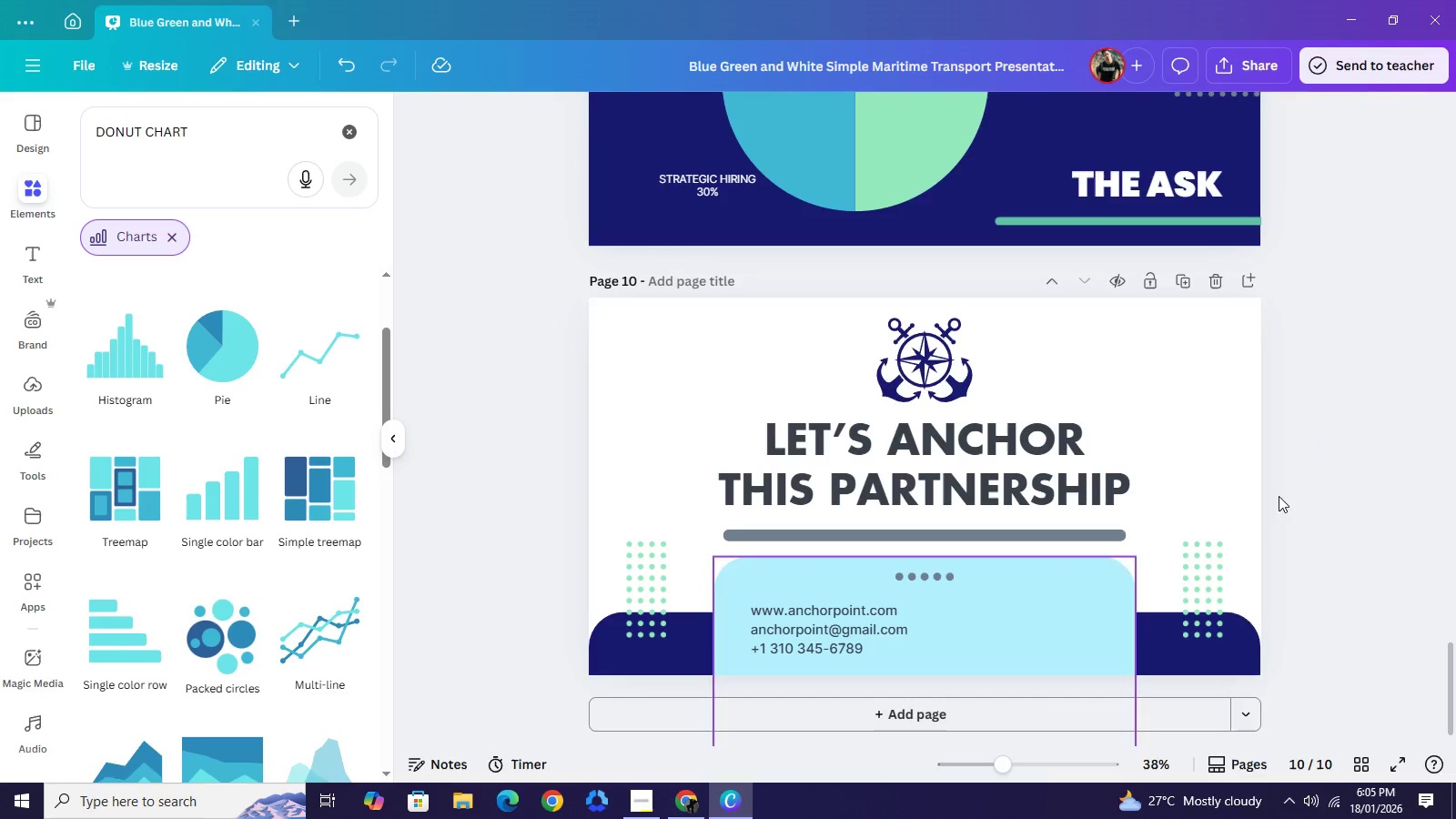 
left_click([1345, 432])
 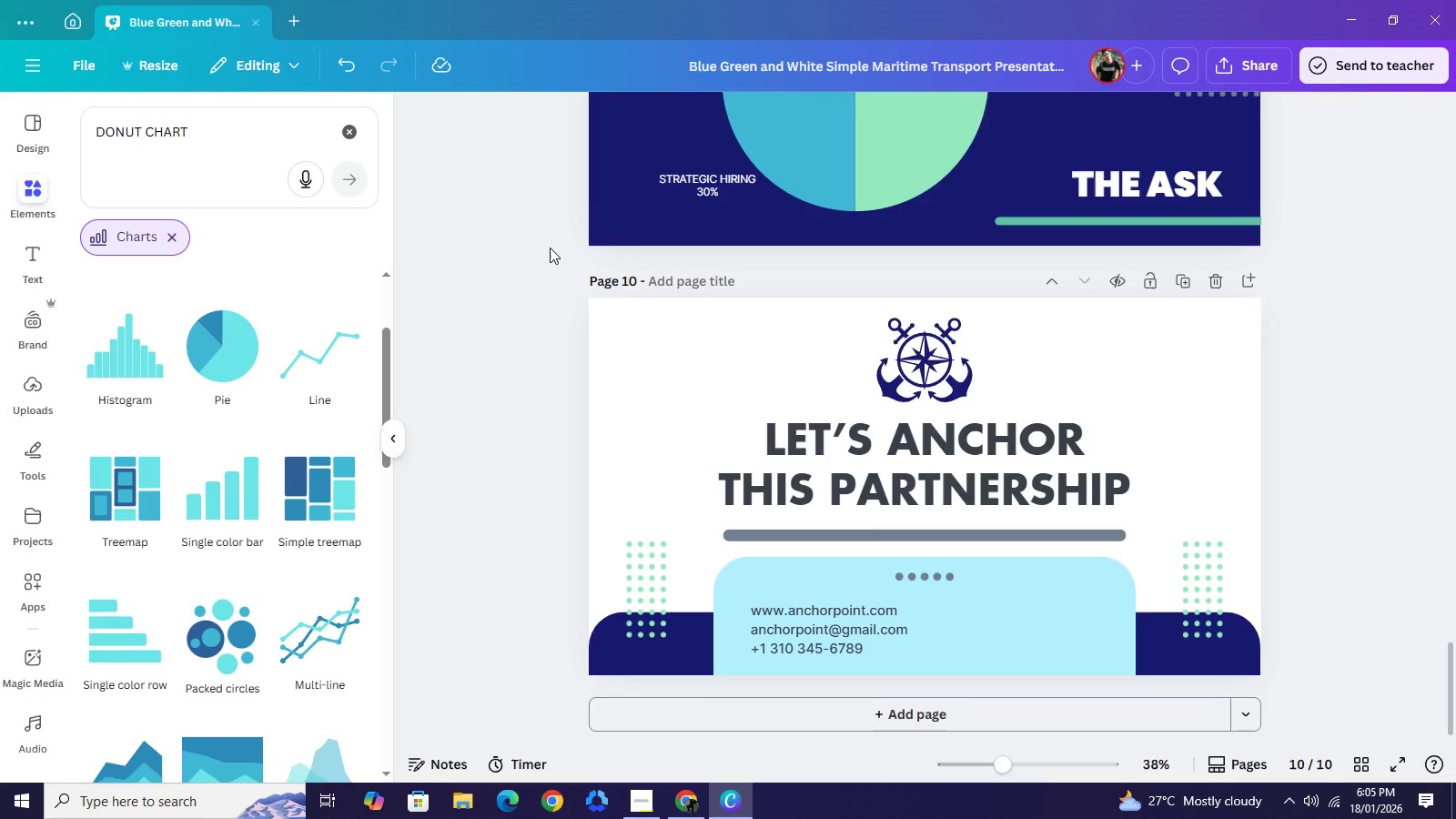 
wait(19.72)
 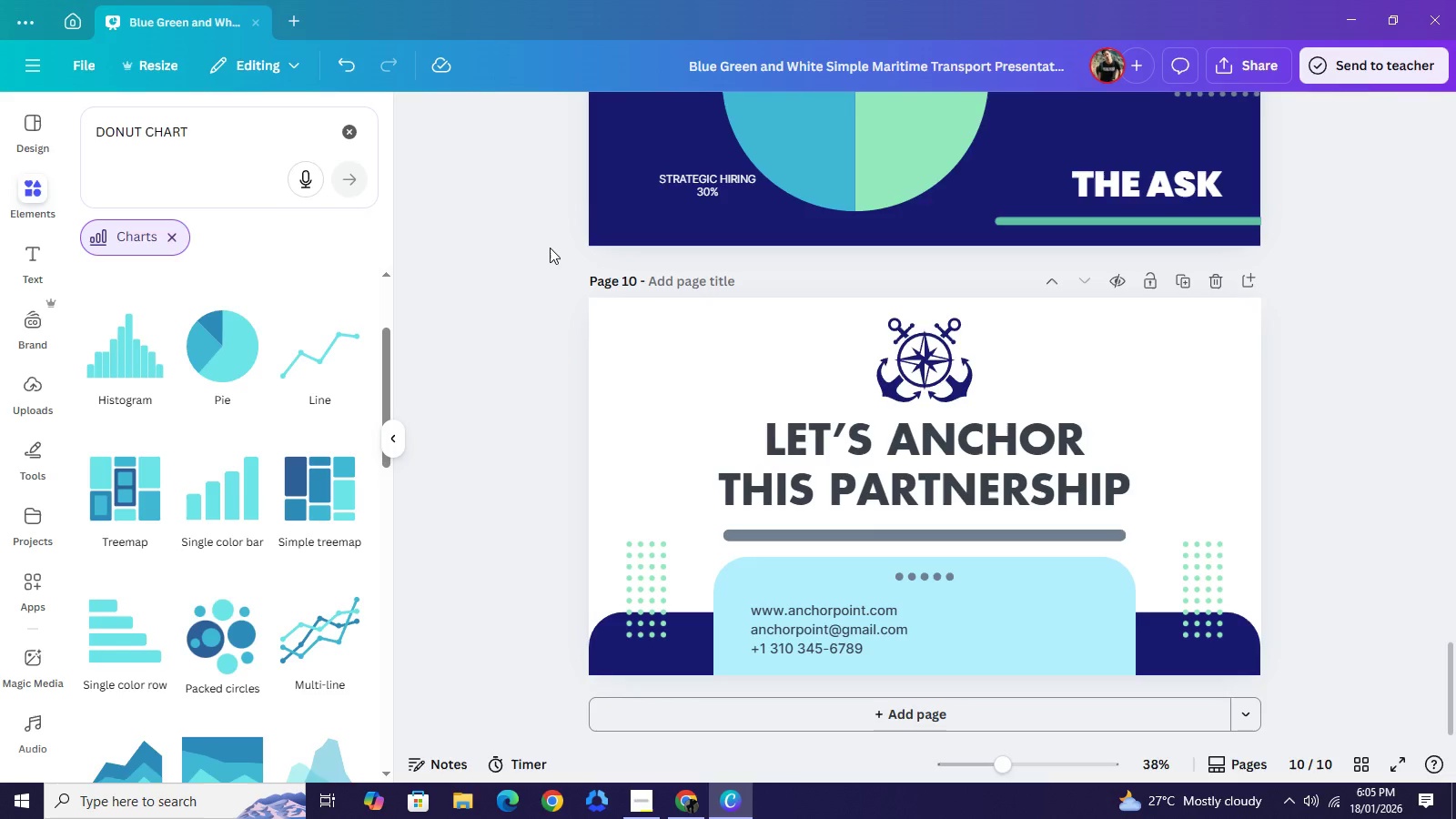 
left_click_drag(start_coordinate=[847, 629], to_coordinate=[843, 629])
 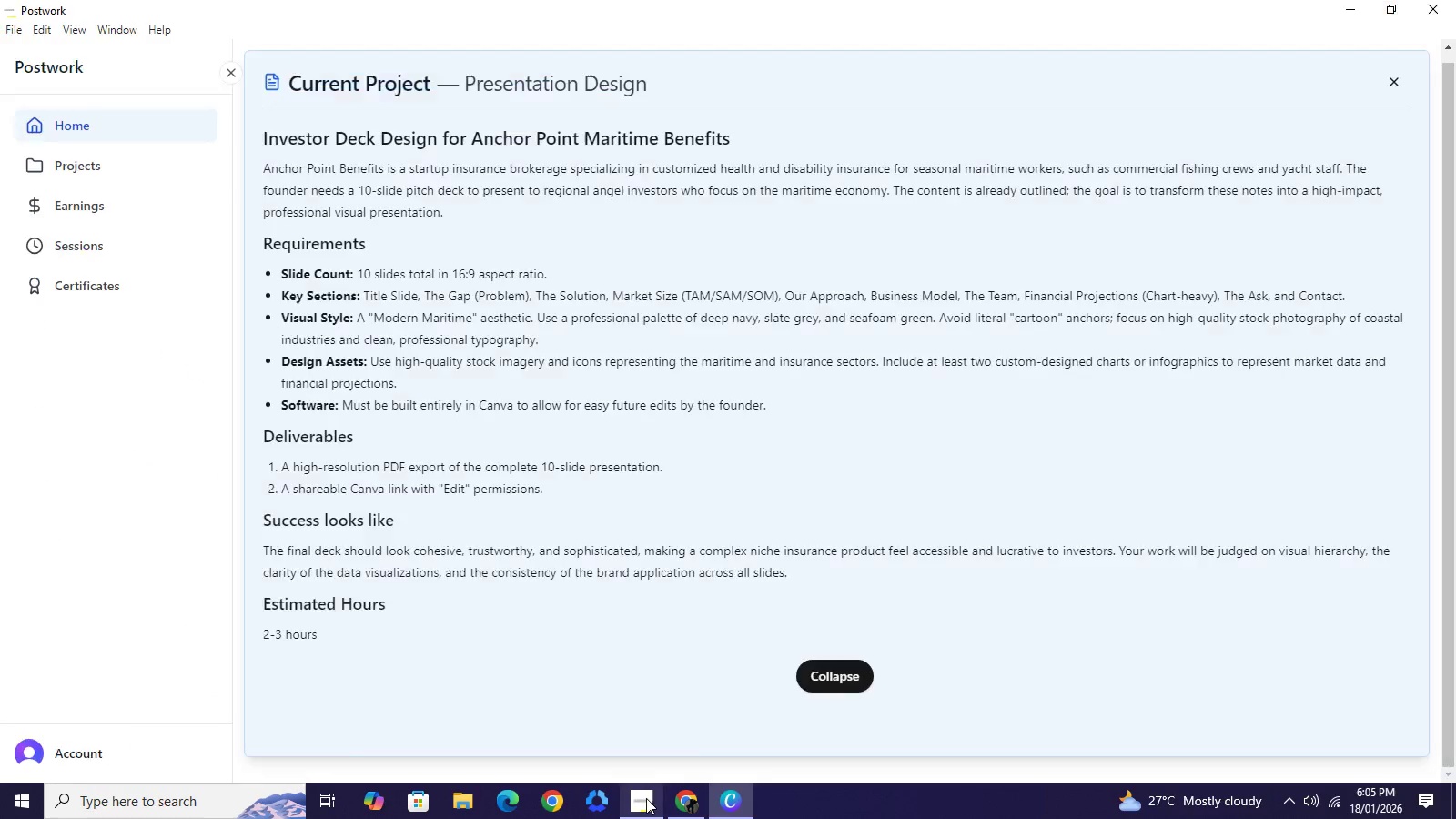 
left_click([646, 798])